 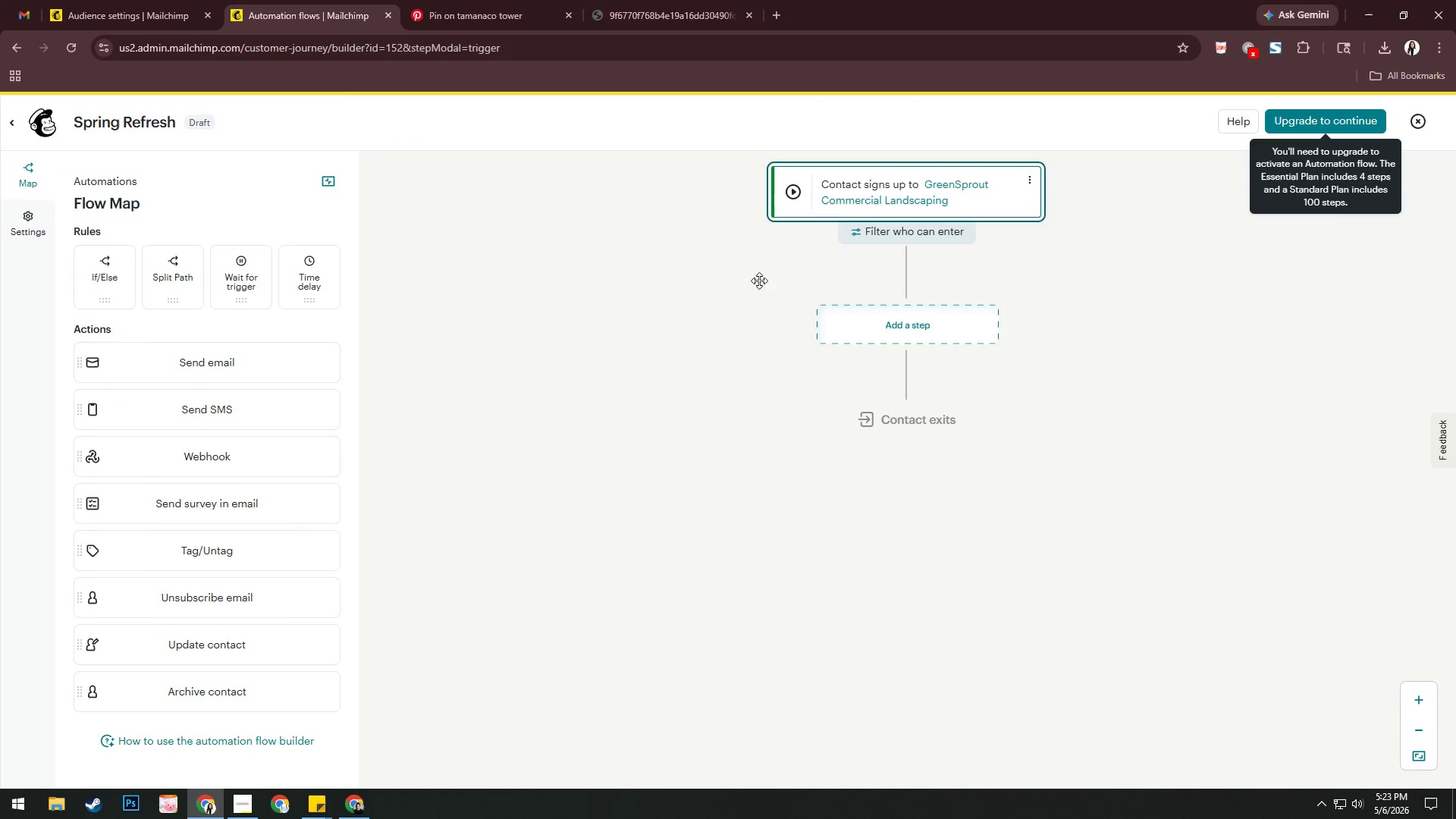 
left_click_drag(start_coordinate=[795, 194], to_coordinate=[794, 220])
 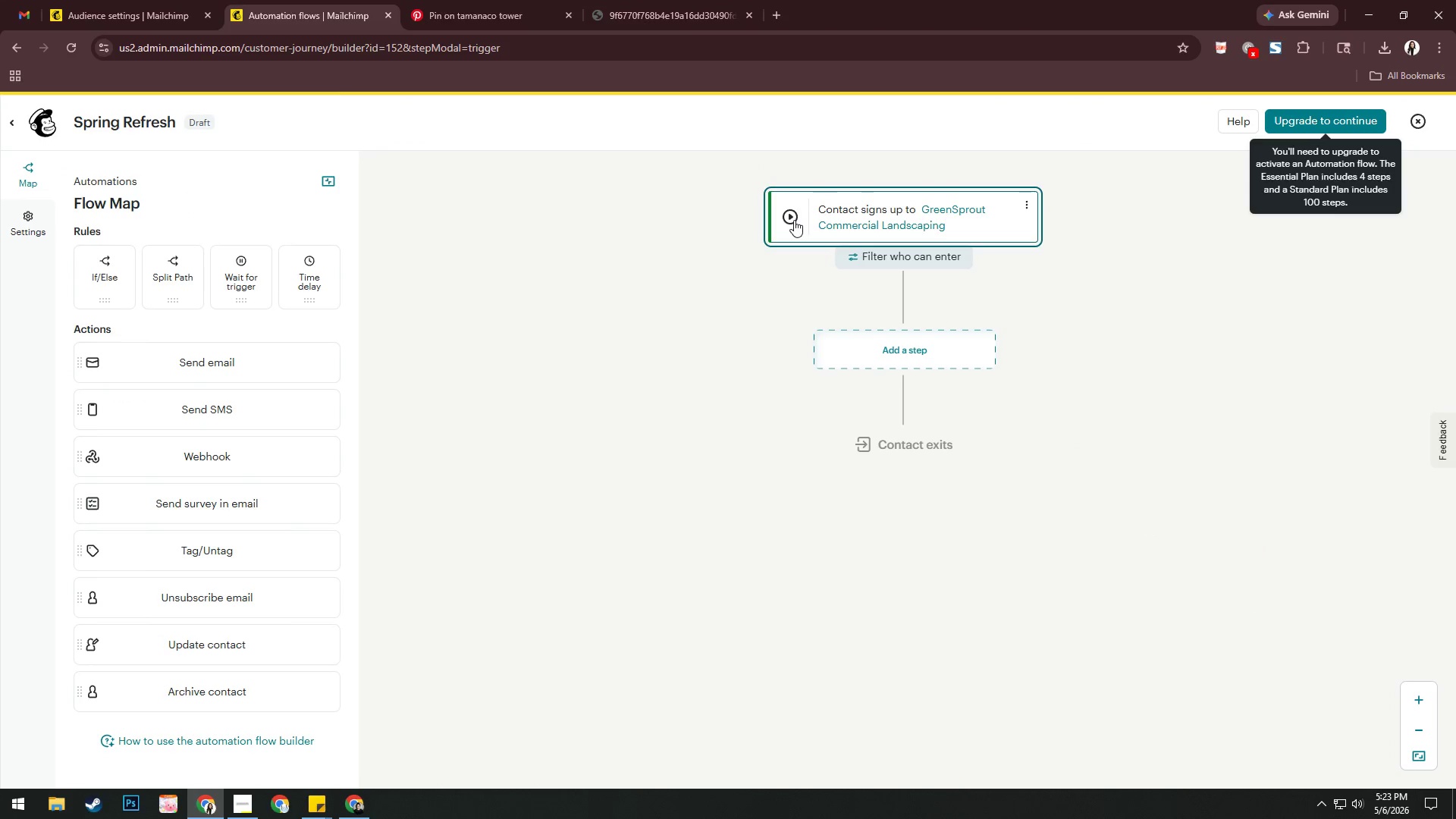 
double_click([794, 220])
 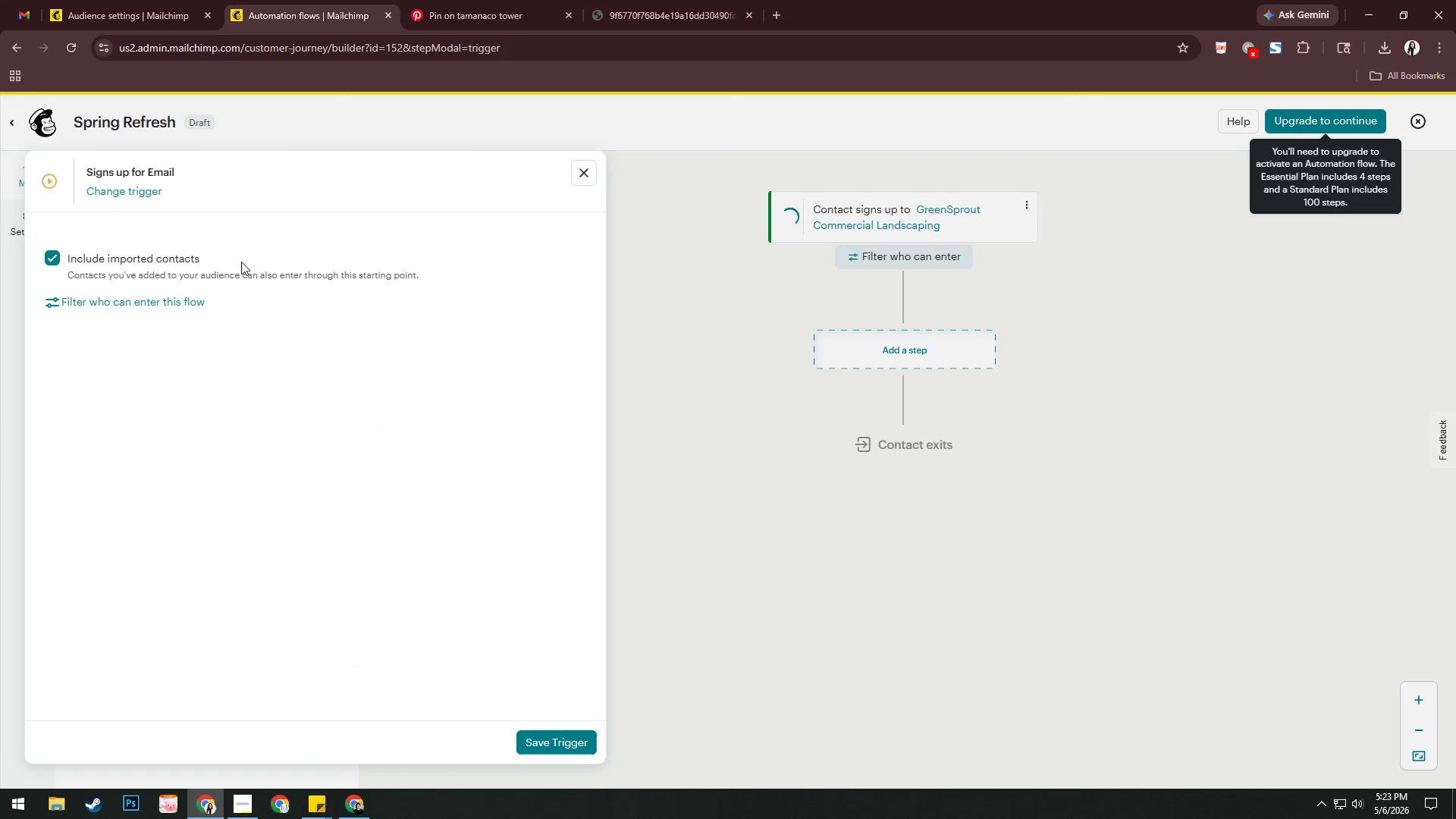 
left_click([140, 196])
 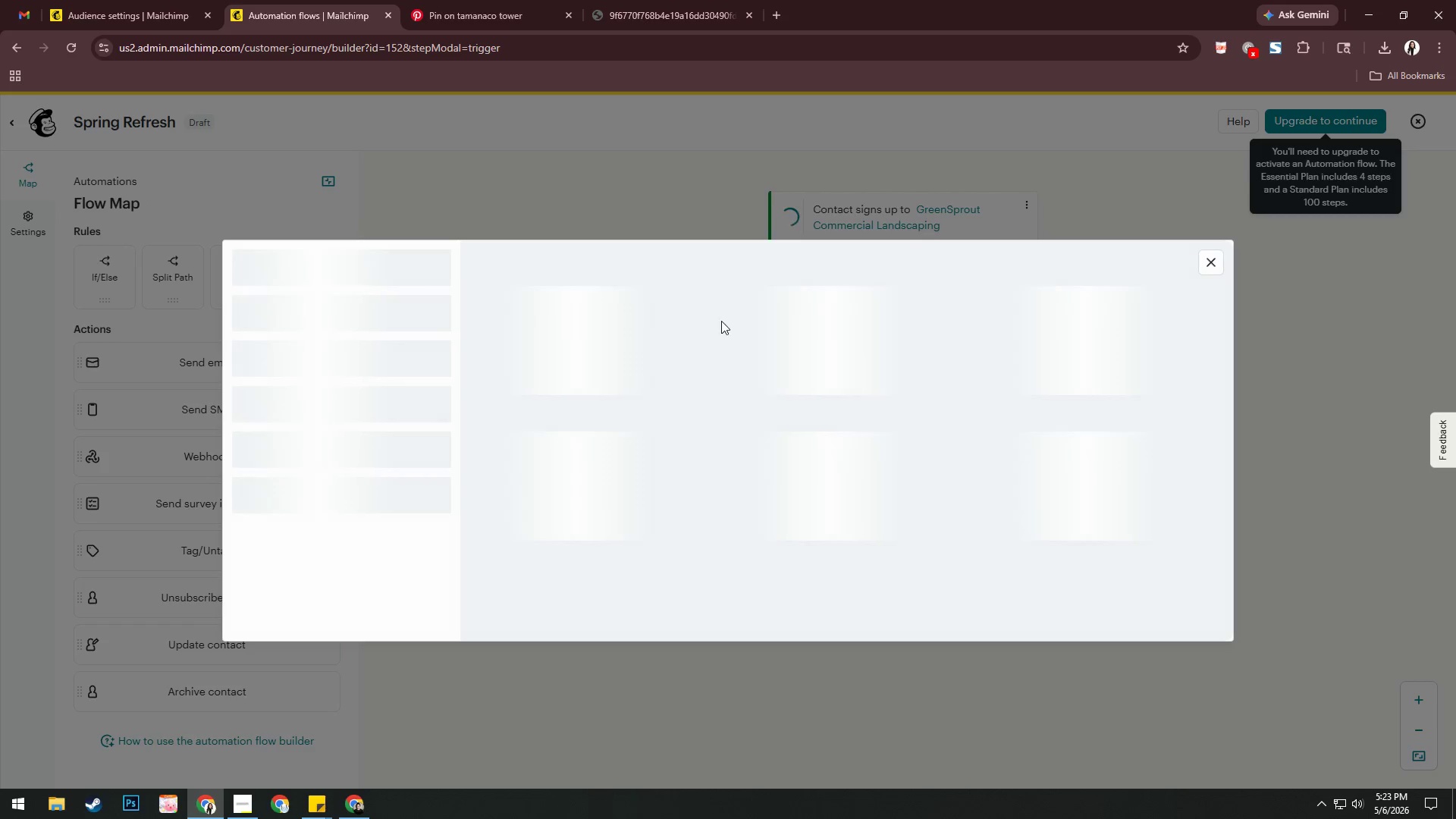 
mouse_move([773, 331])
 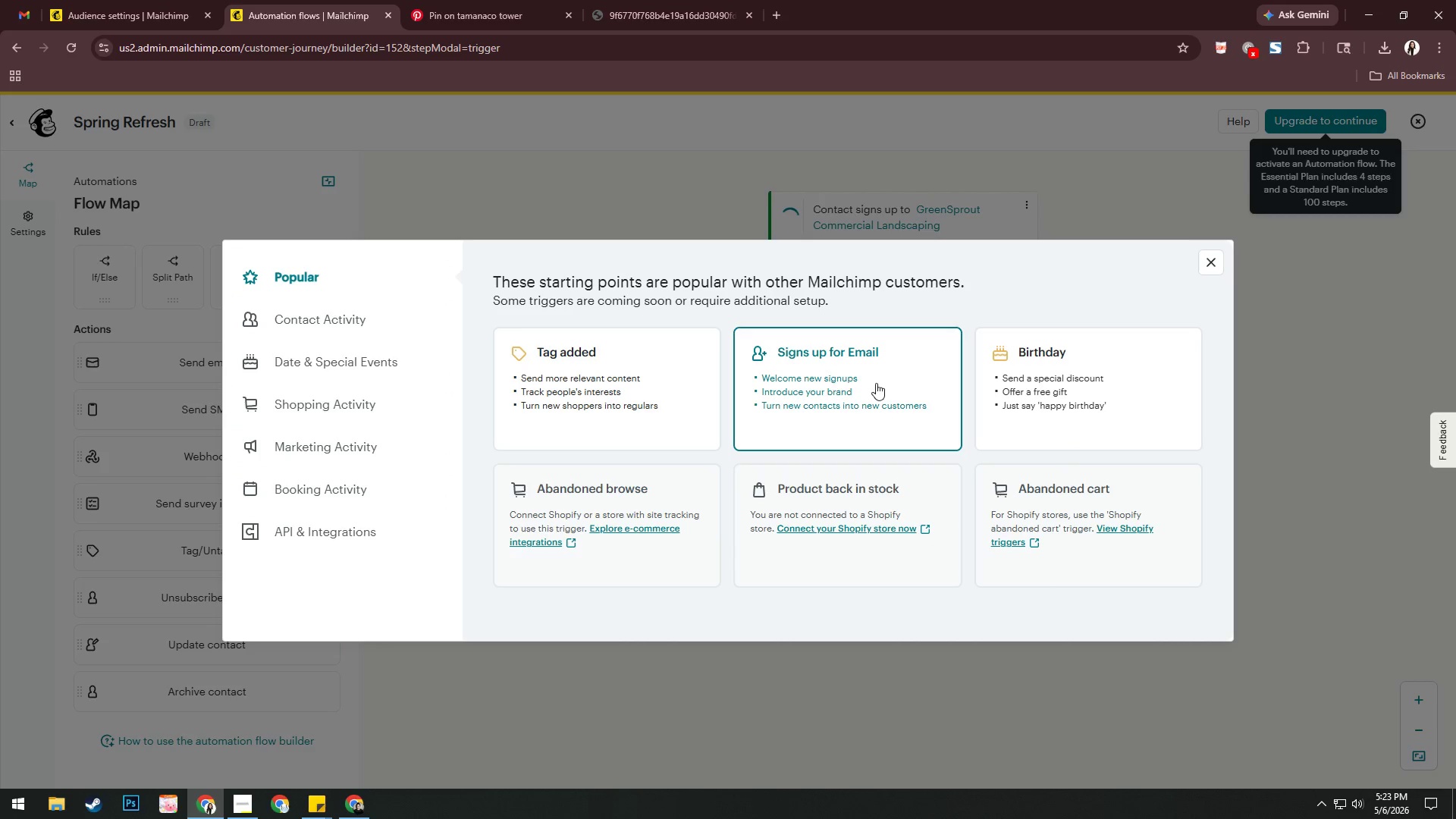 
left_click([827, 378])
 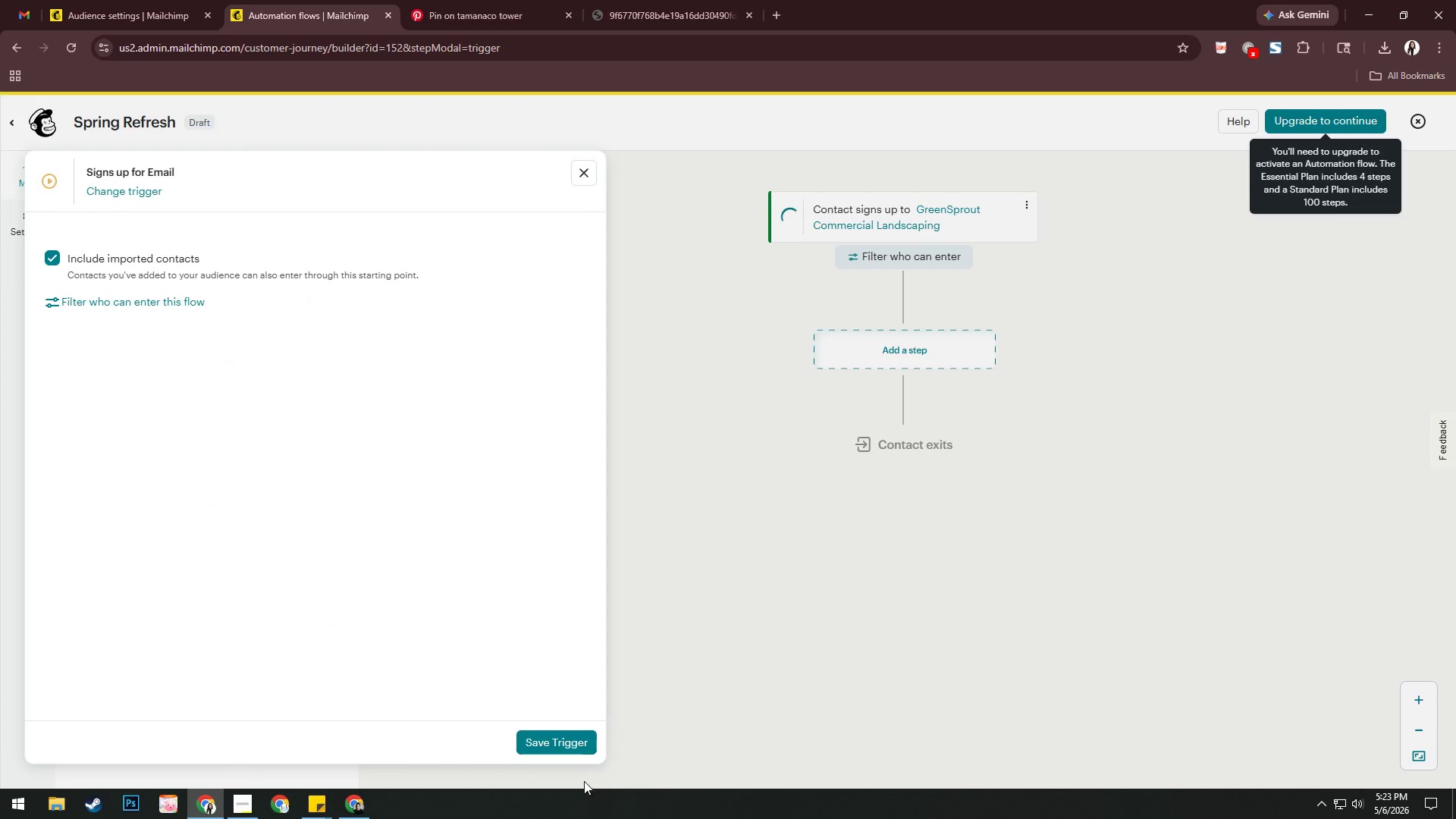 
left_click([576, 742])
 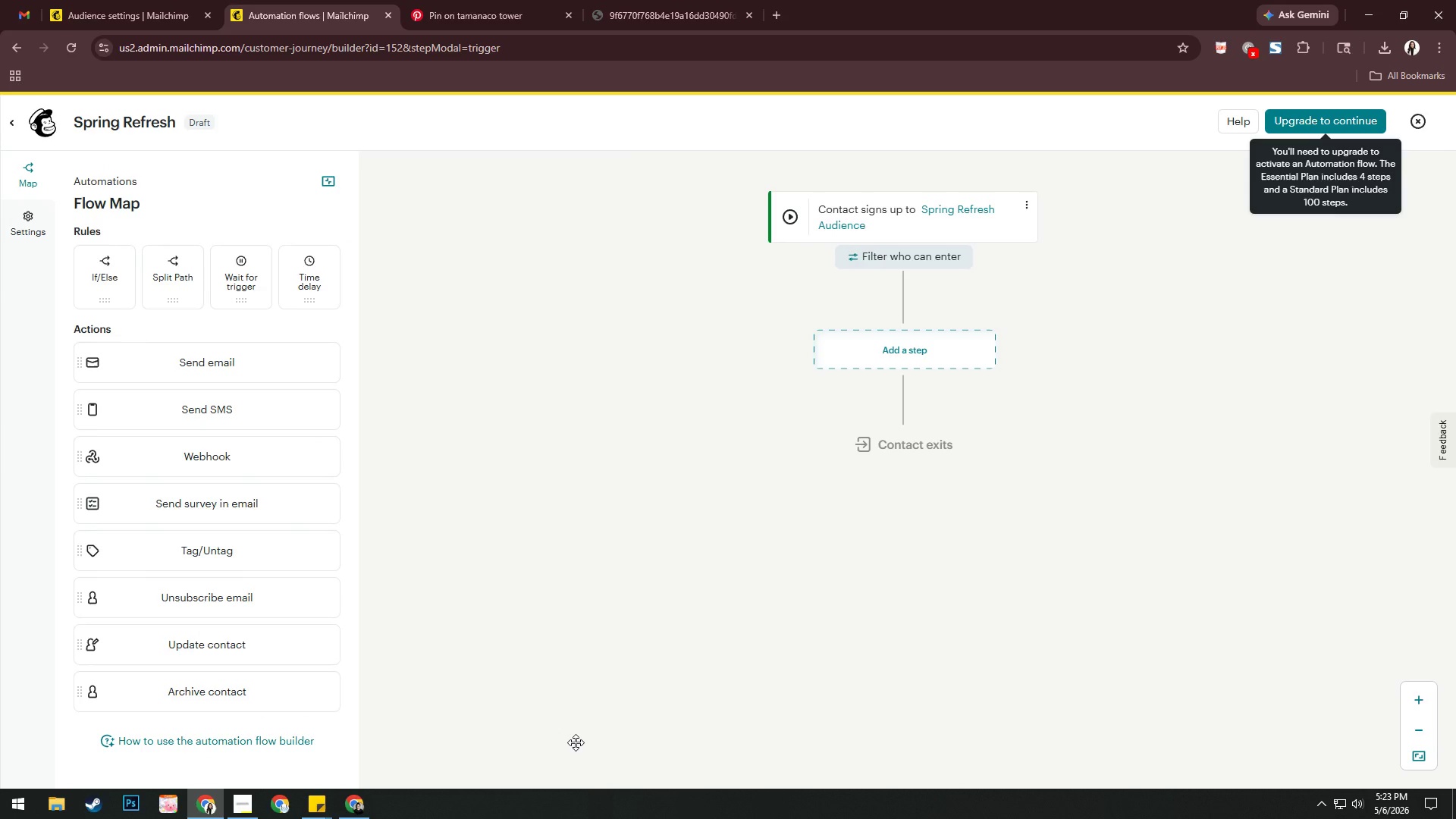 
key(Alt+AltLeft)
 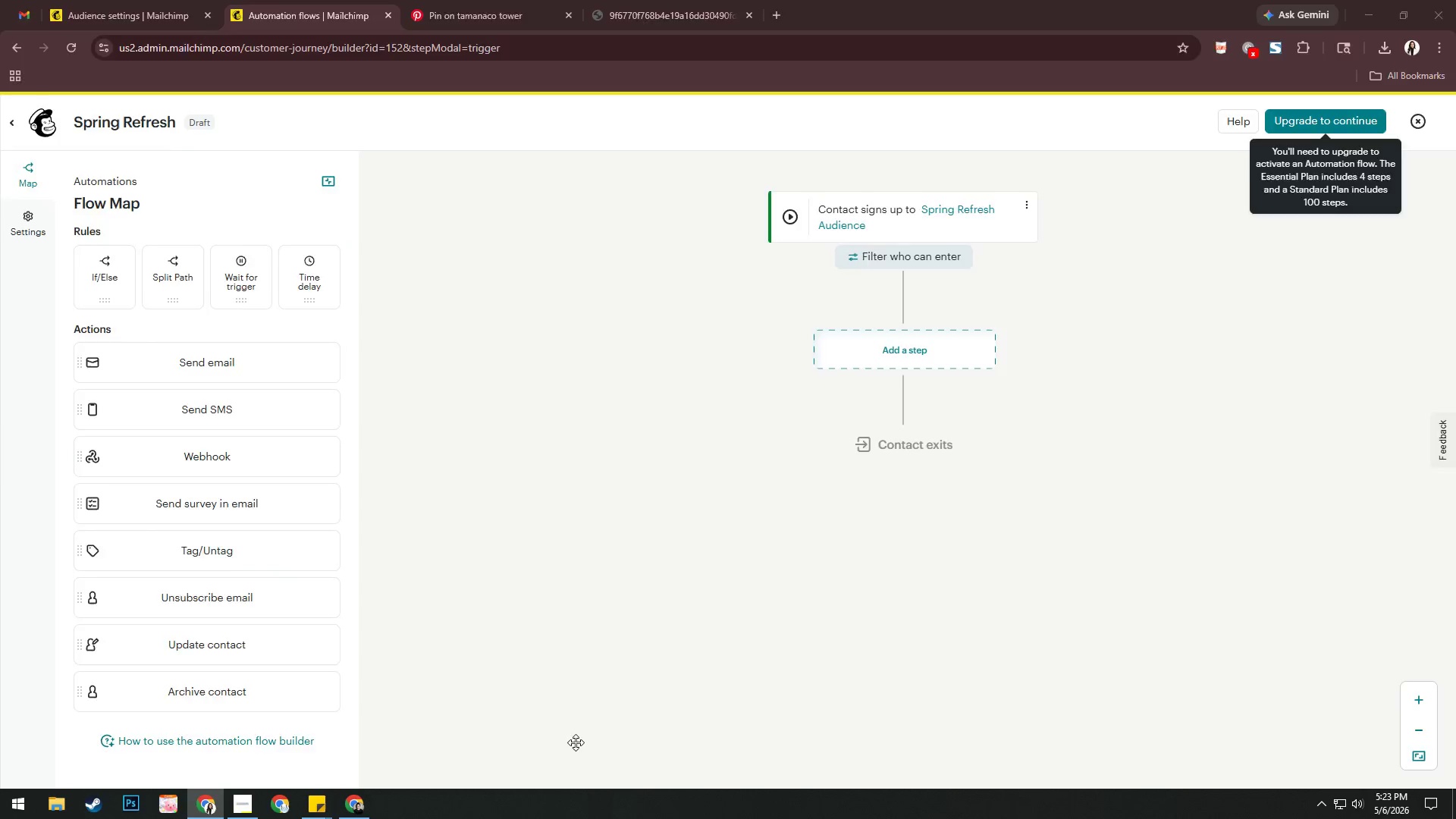 
key(Alt+Tab)